 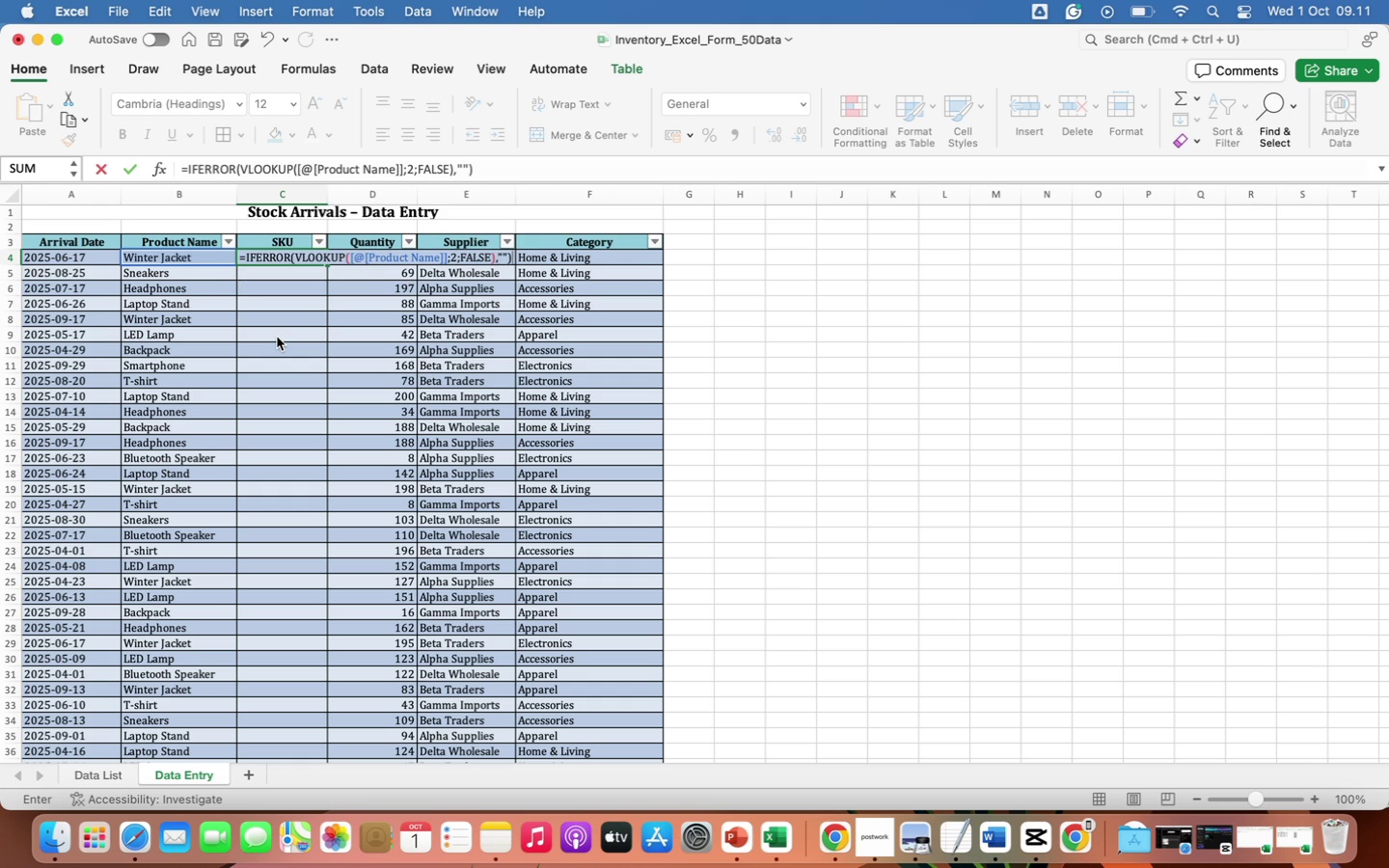 
key(Enter)
 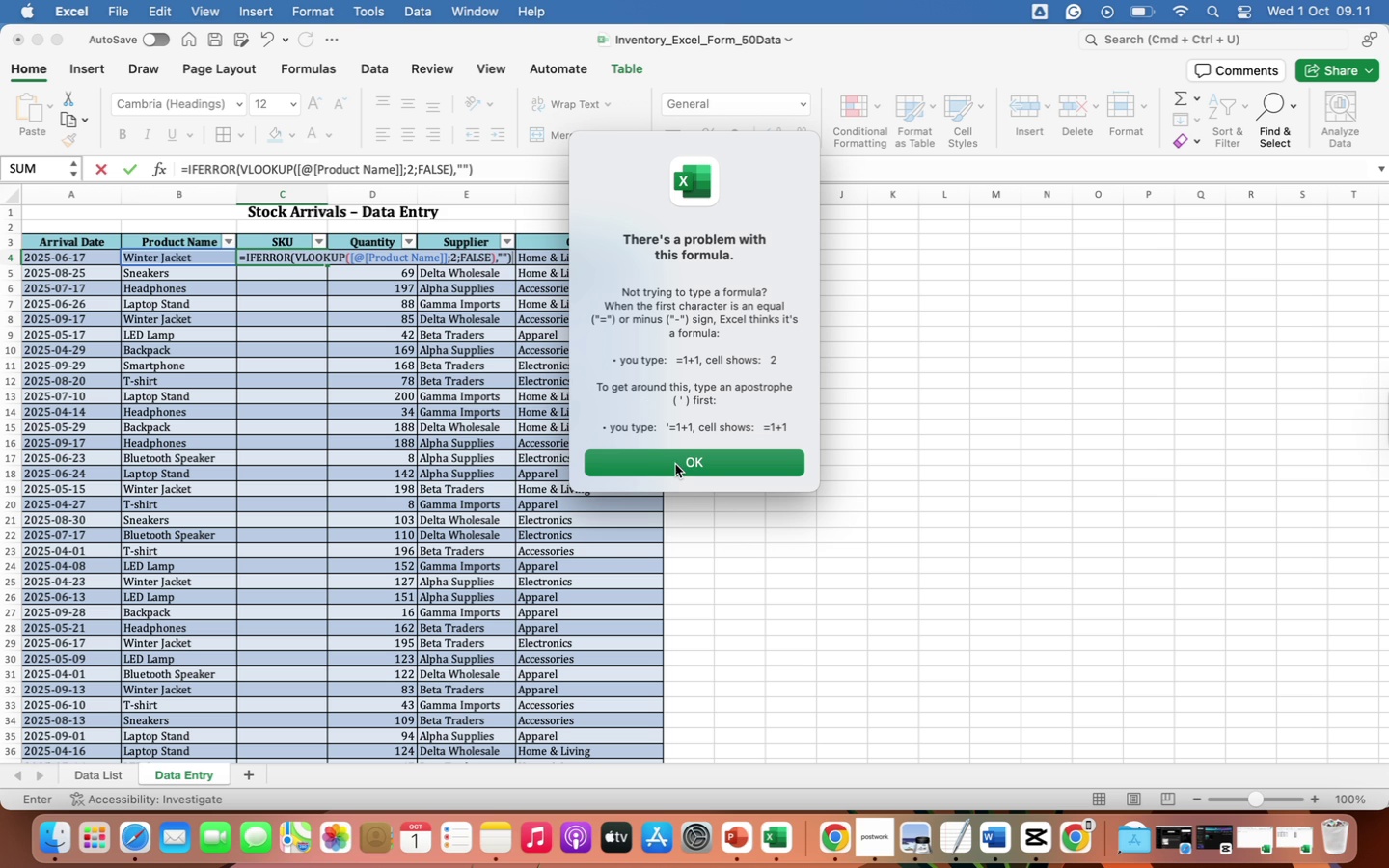 
wait(6.43)
 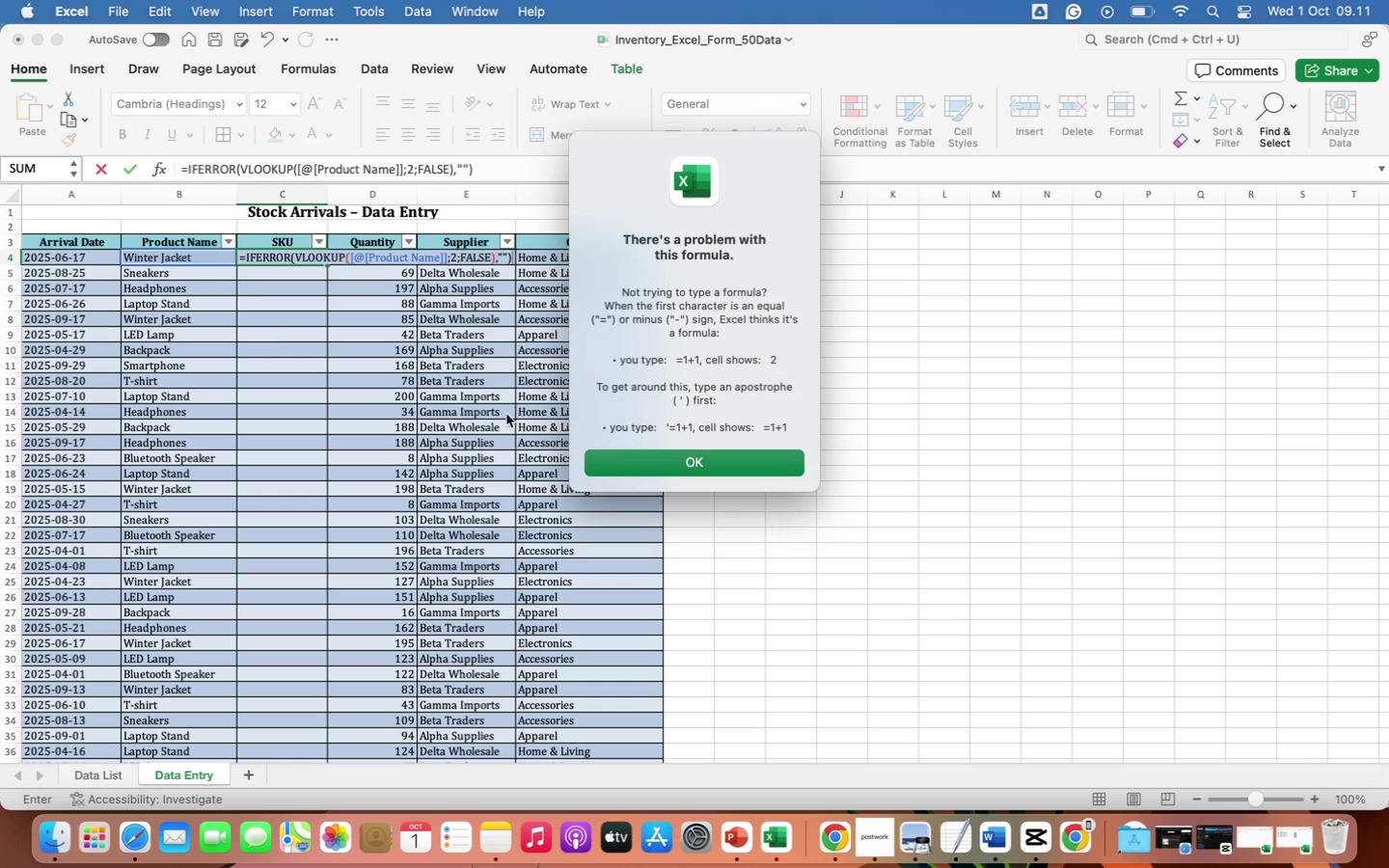 
left_click([677, 466])
 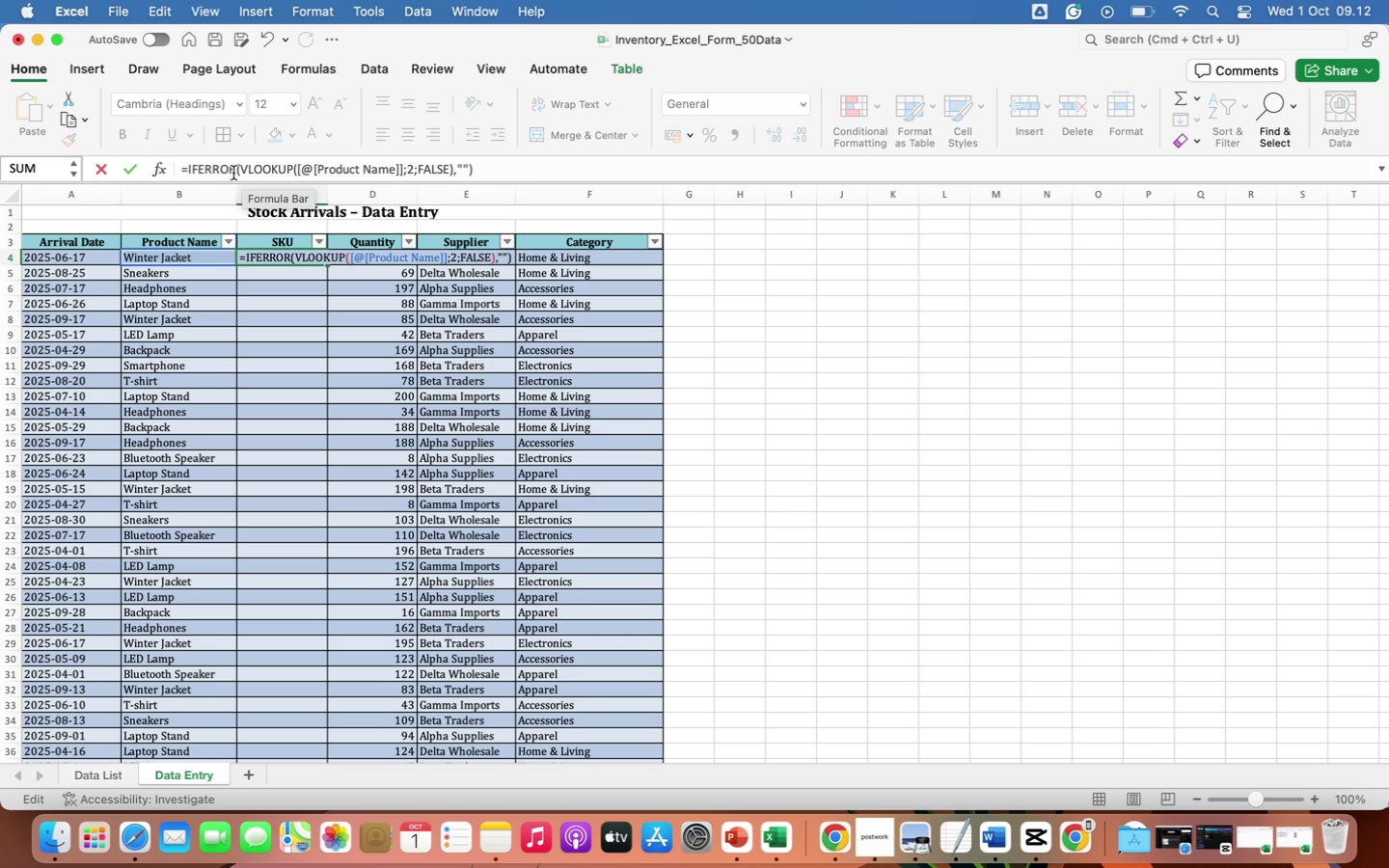 
wait(79.15)
 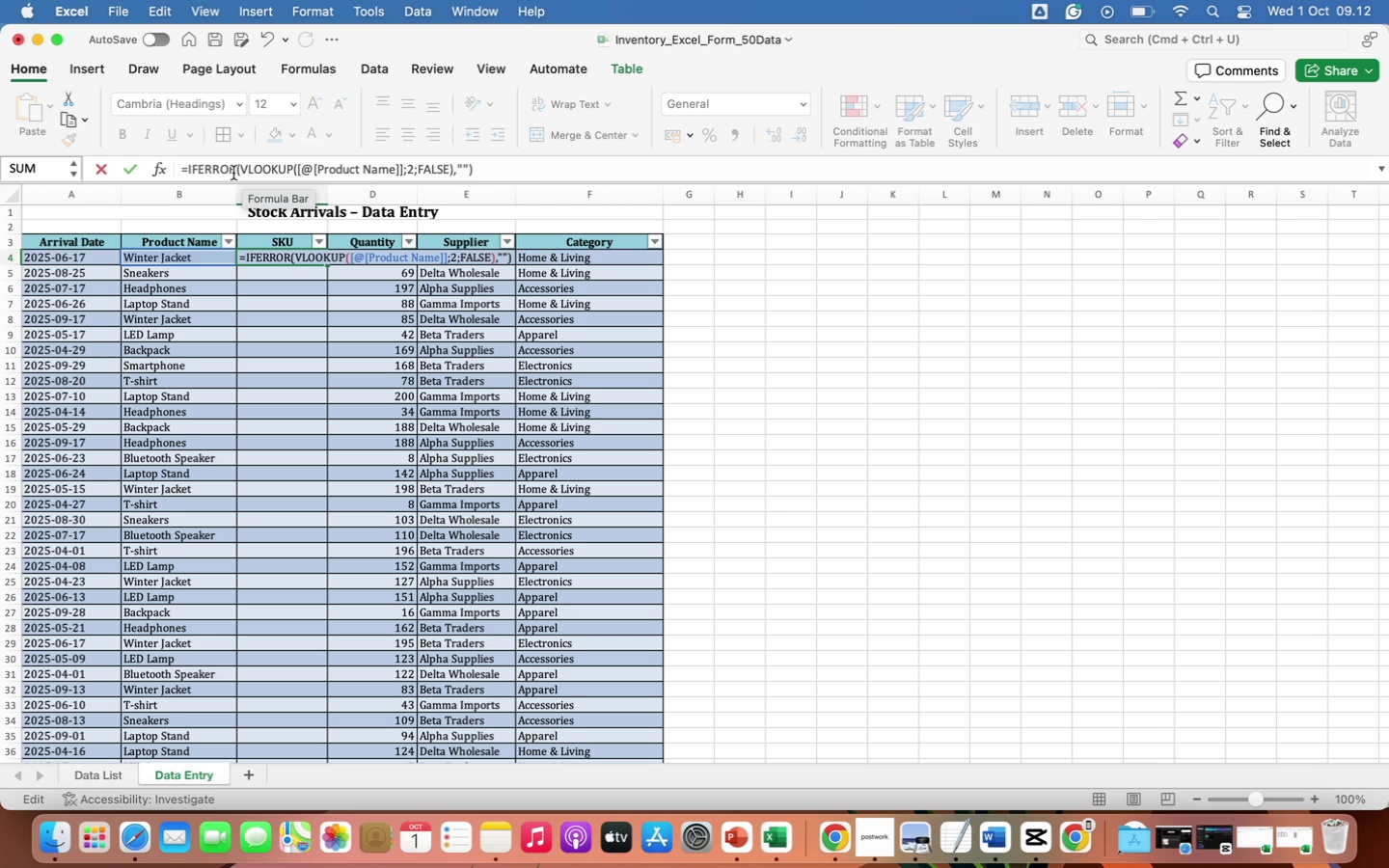 
left_click([489, 177])